 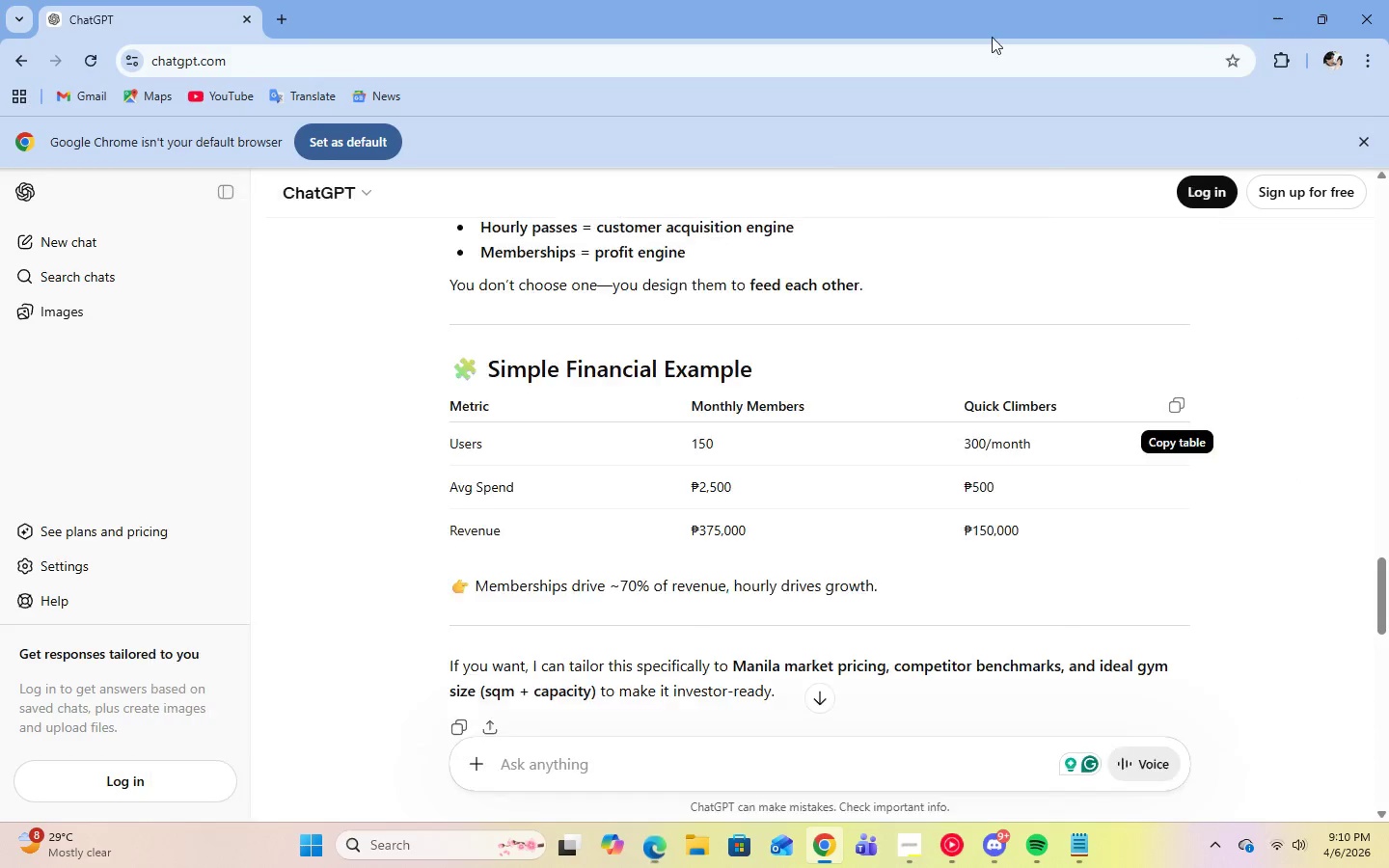 
left_click([1367, 14])
 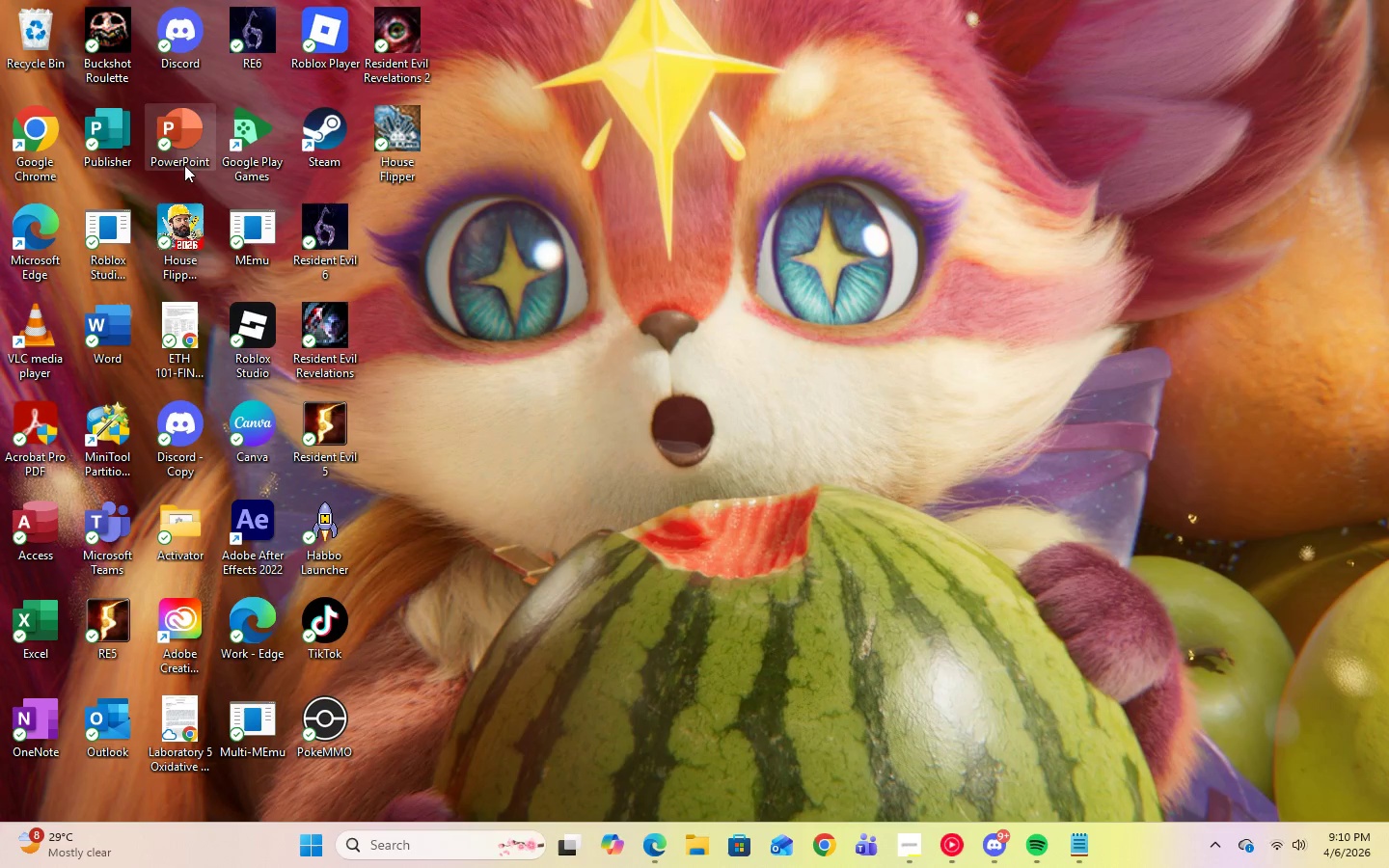 
double_click([183, 158])
 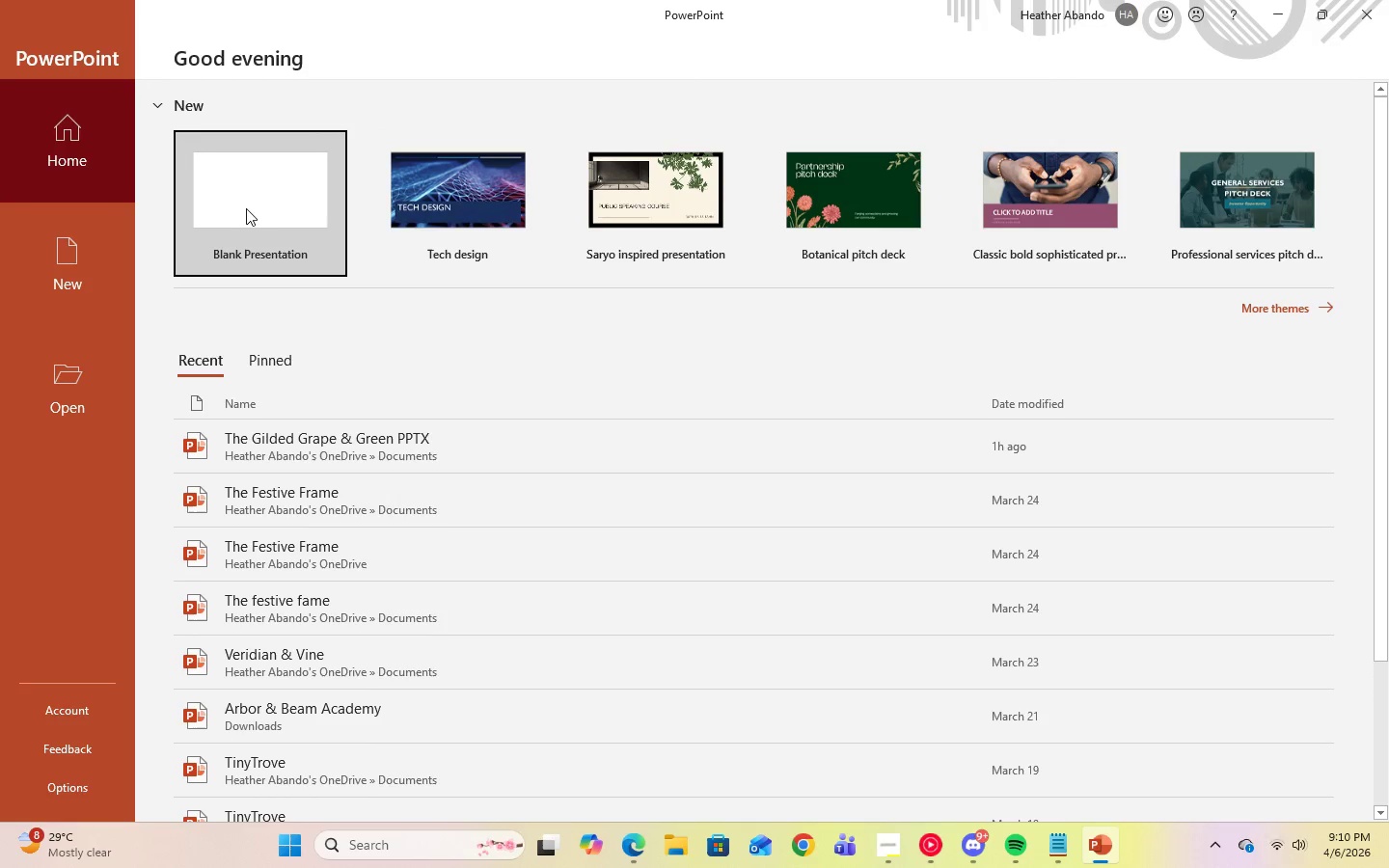 
left_click([62, 265])
 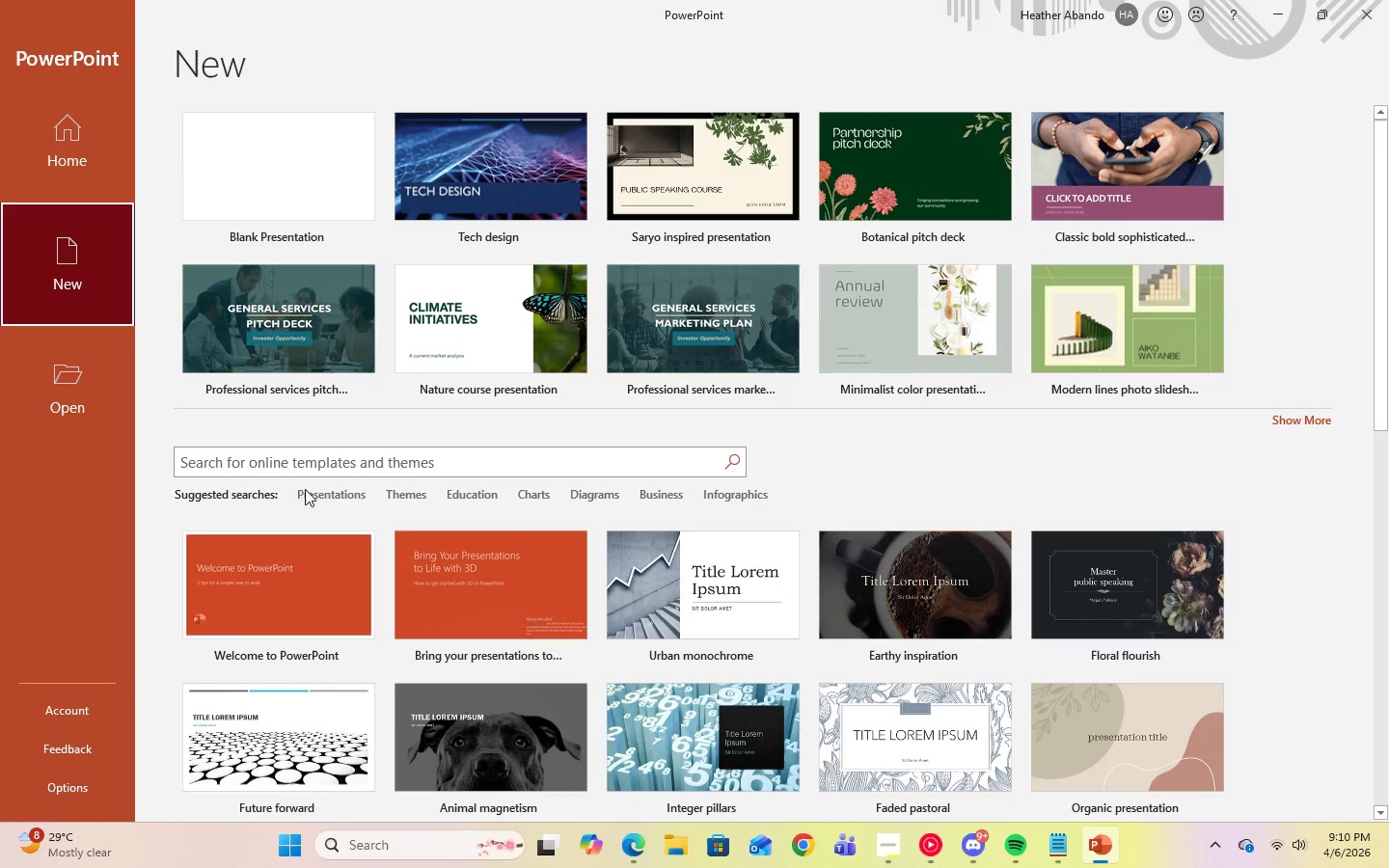 
left_click([312, 492])
 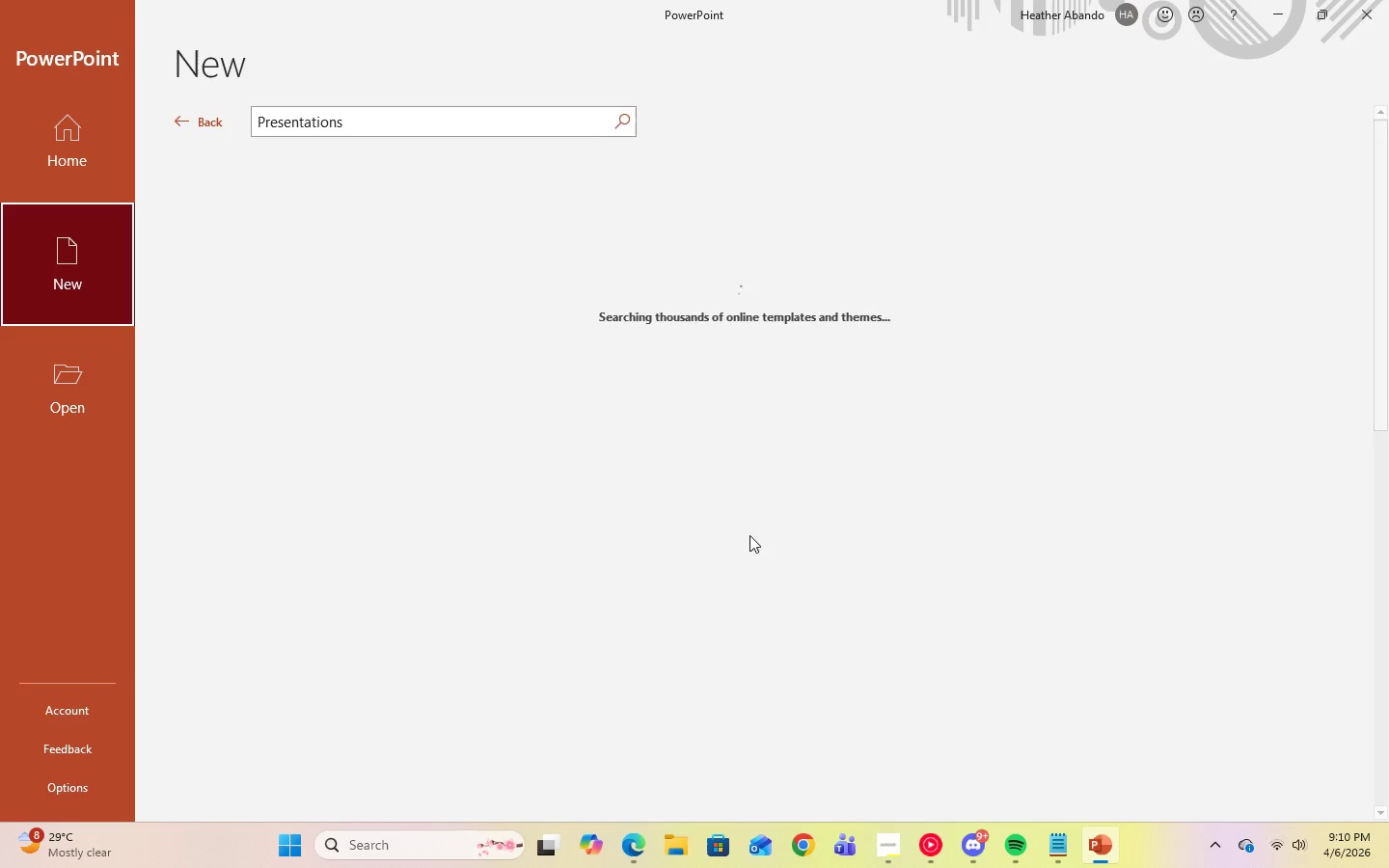 
mouse_move([1033, 607])
 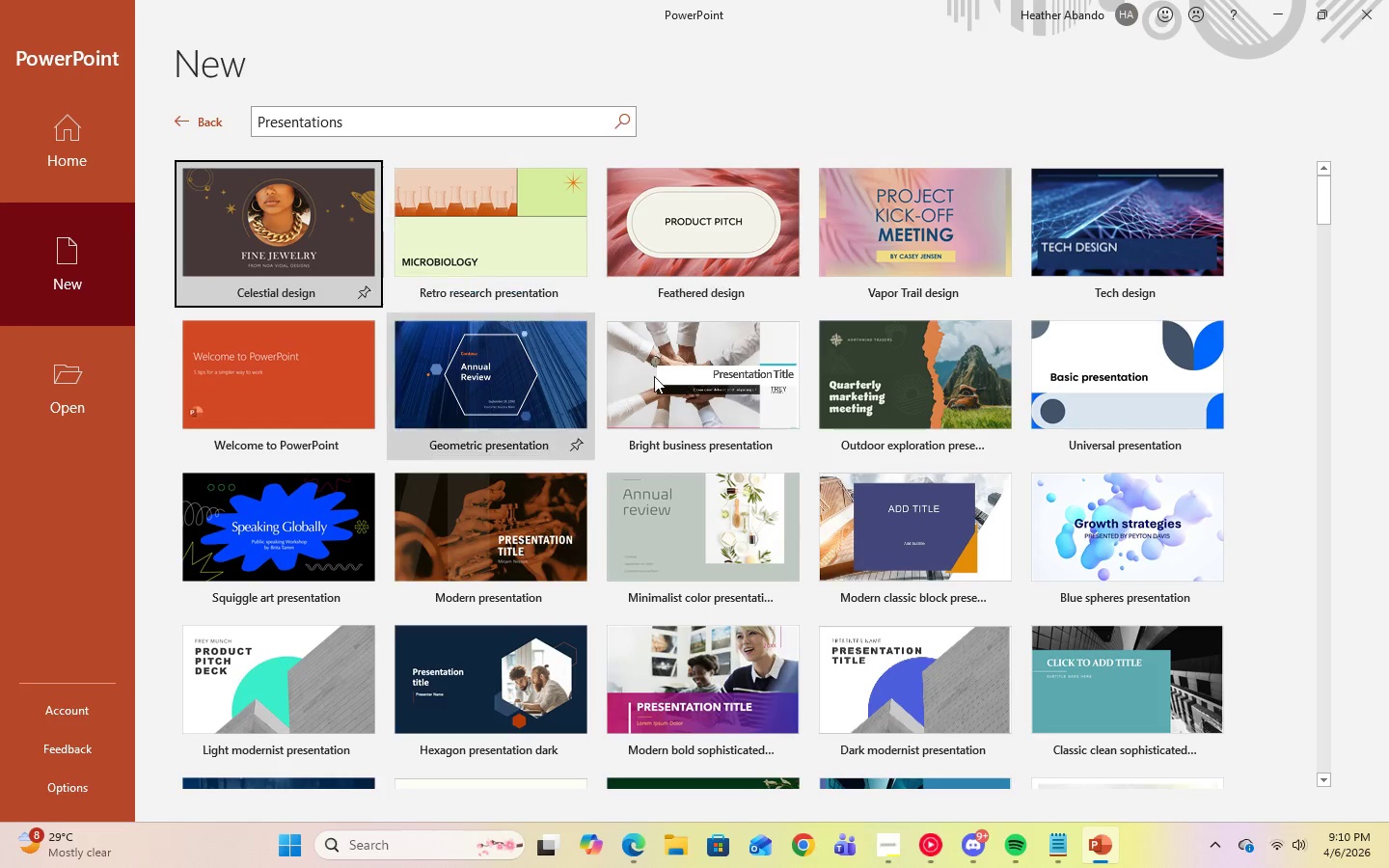 
scroll: coordinate [939, 386], scroll_direction: down, amount: 22.0
 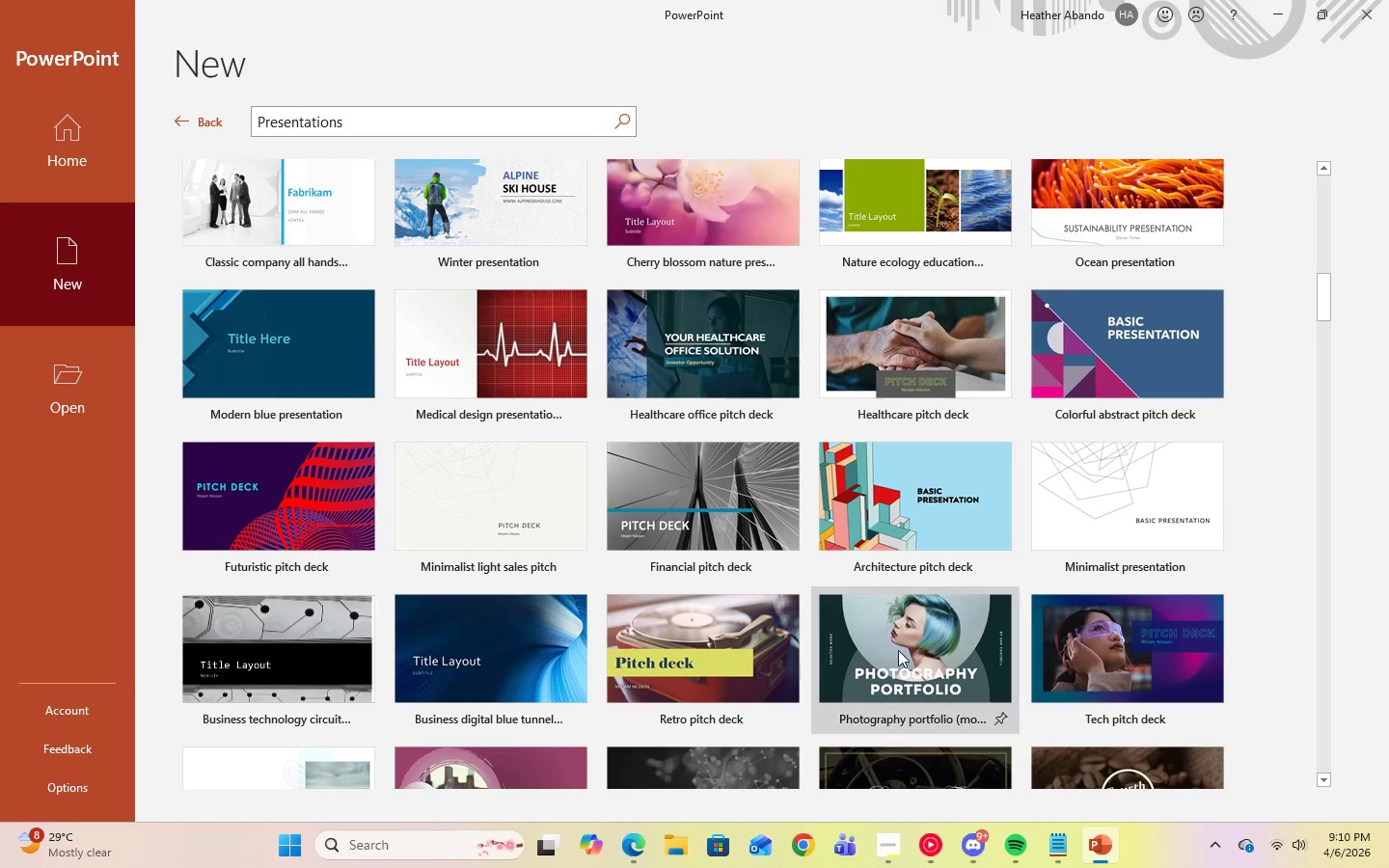 
left_click([885, 854])